 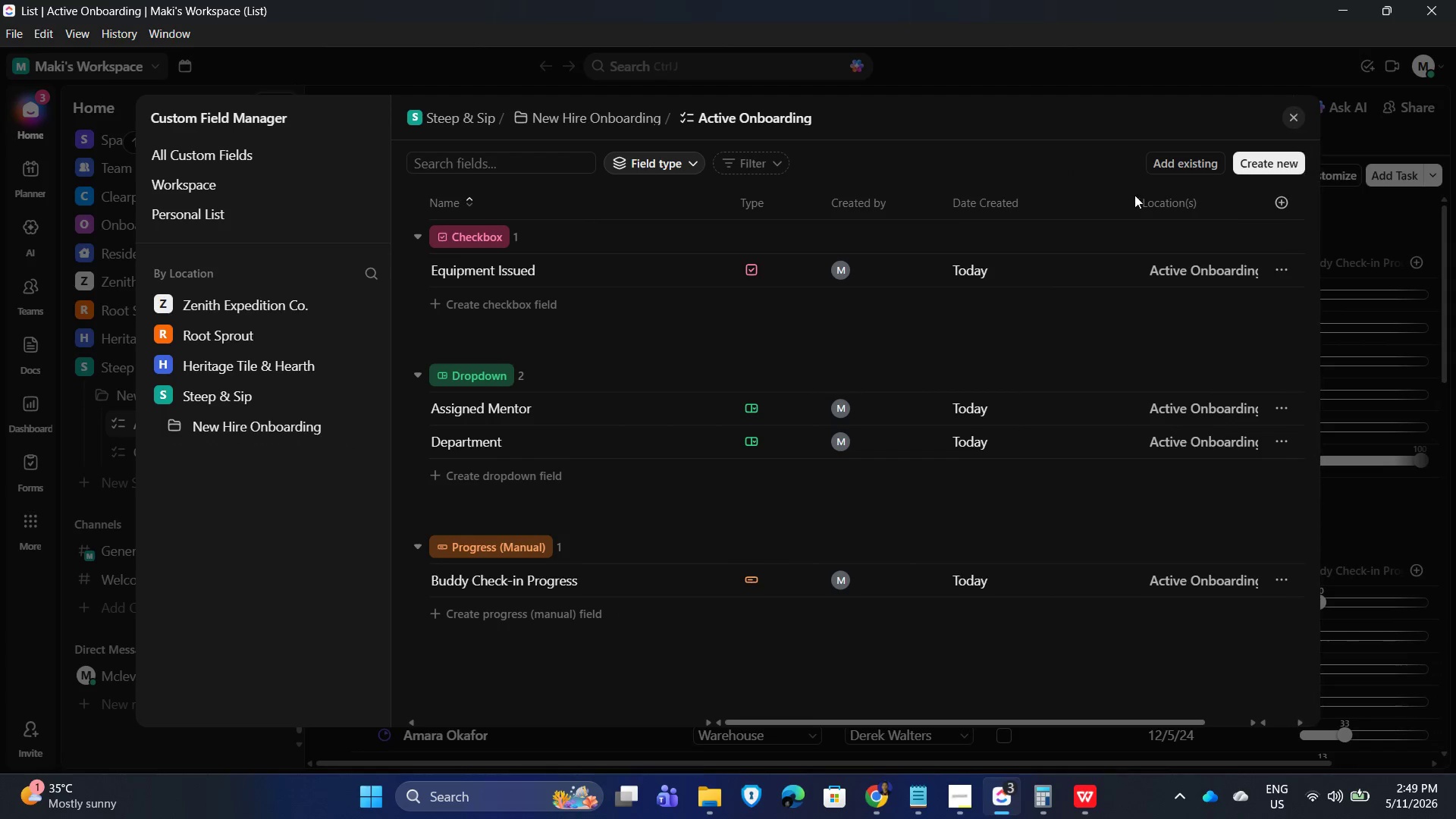 
left_click([1297, 118])
 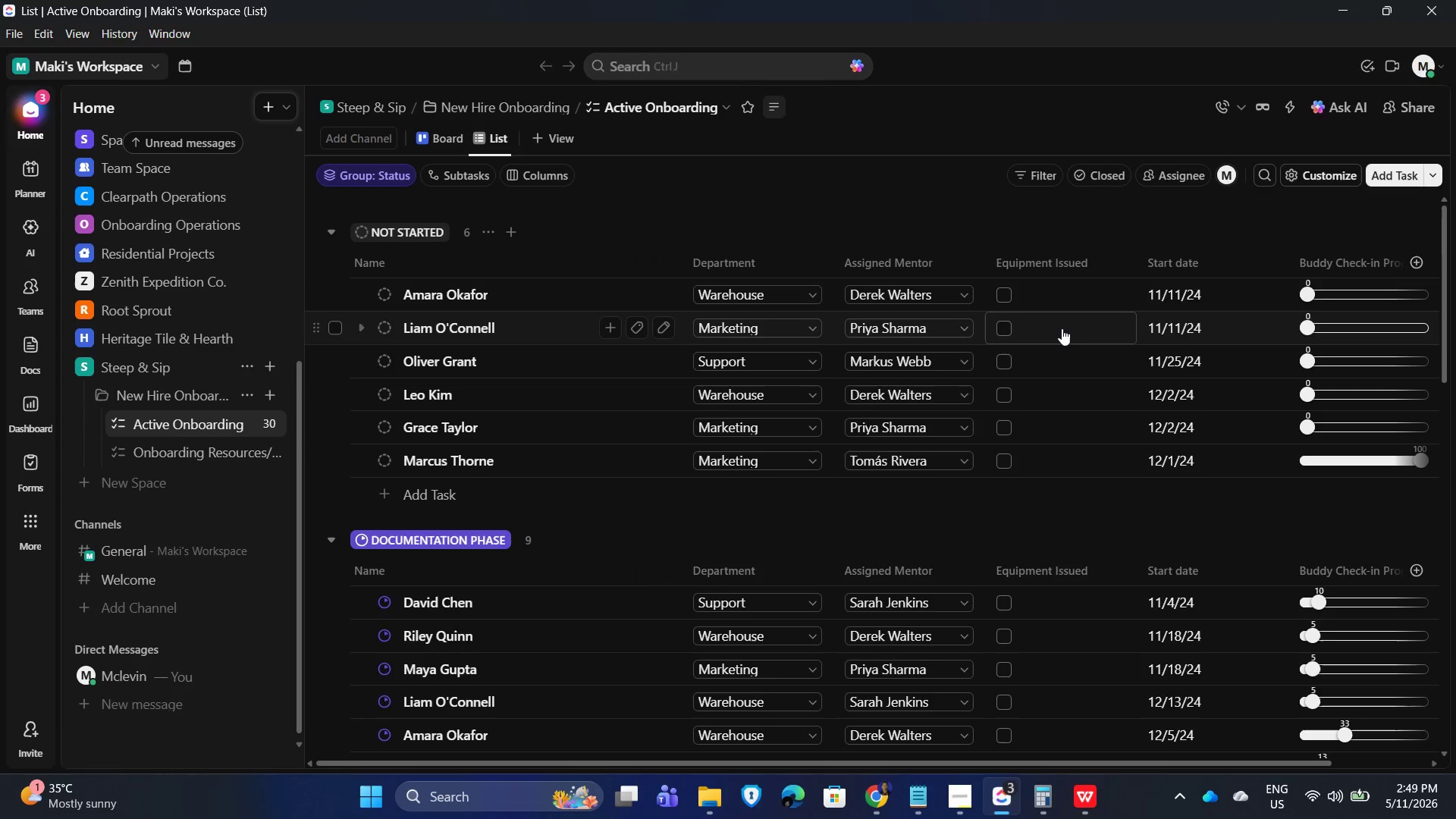 
wait(5.27)
 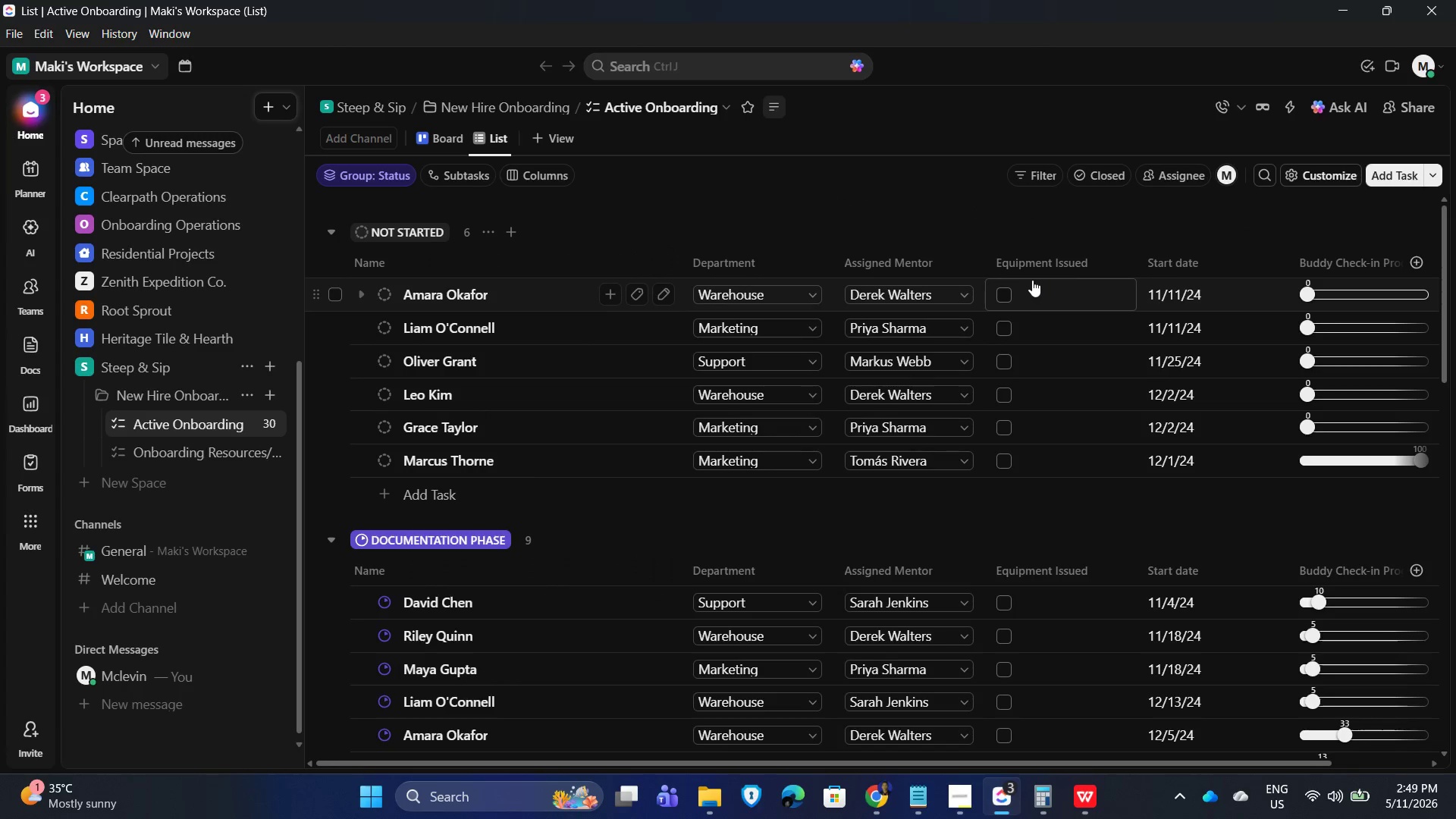 
left_click_drag(start_coordinate=[1238, 748], to_coordinate=[1245, 700])
 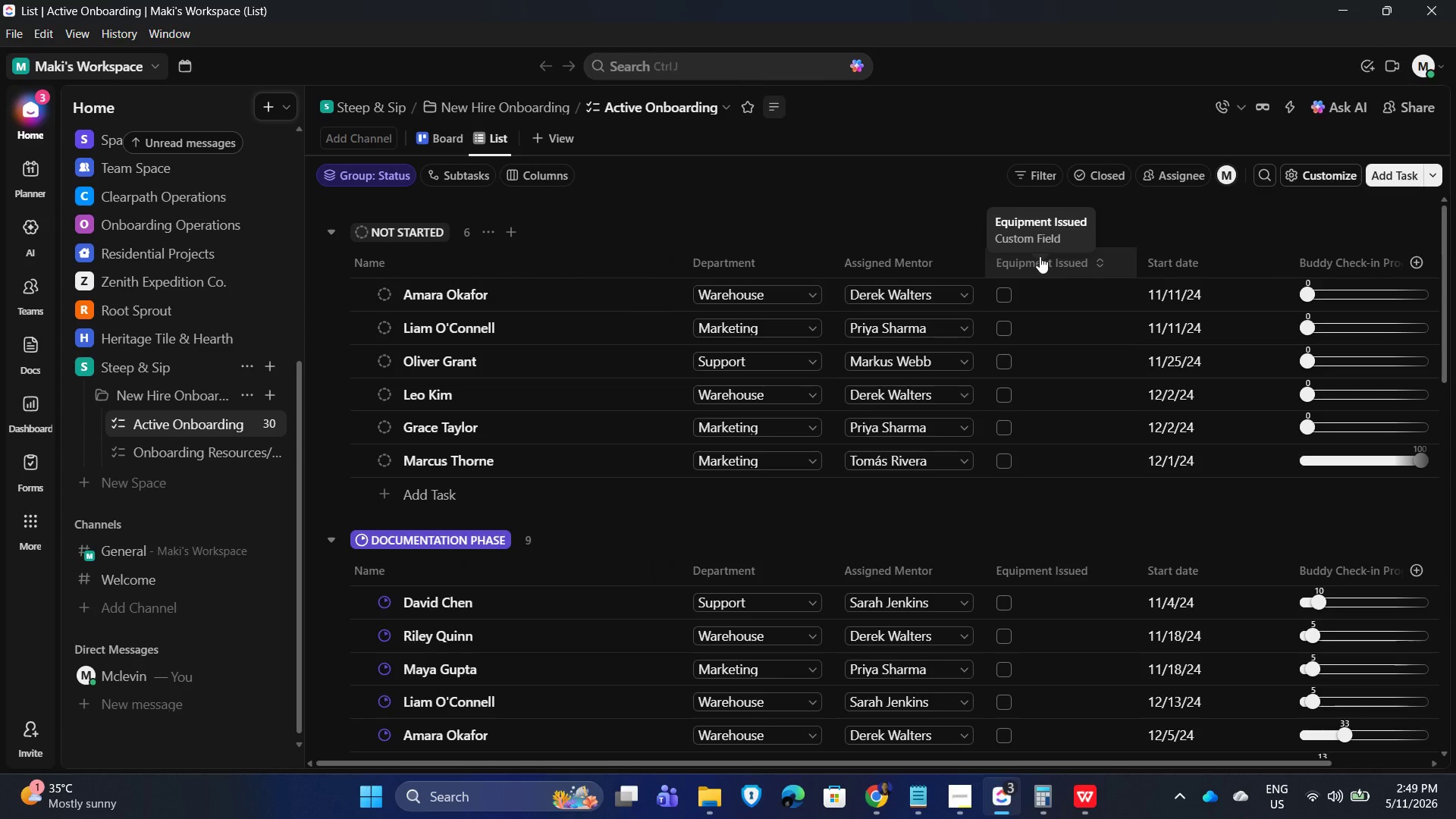 
wait(7.41)
 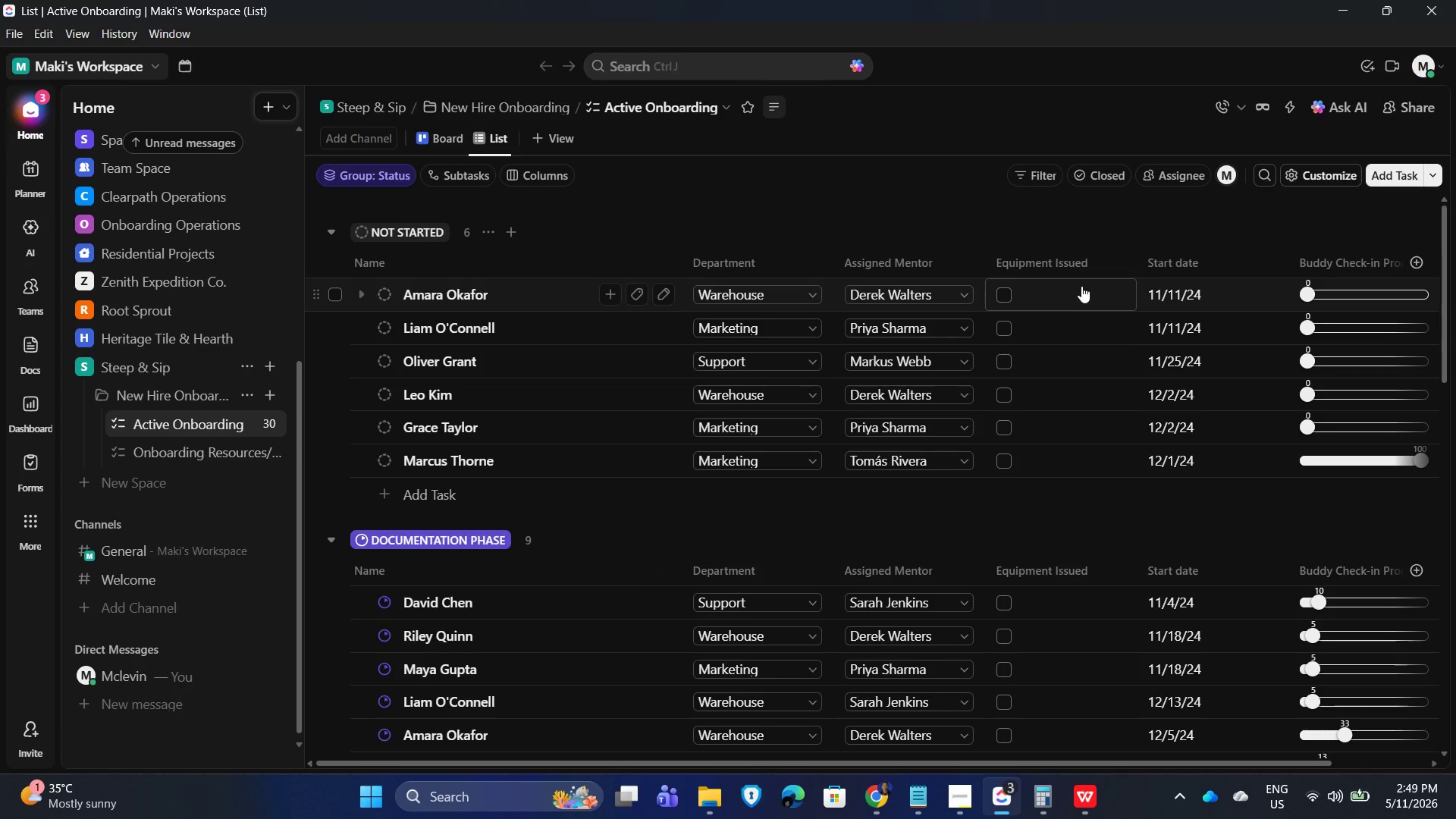 
left_click([1040, 256])
 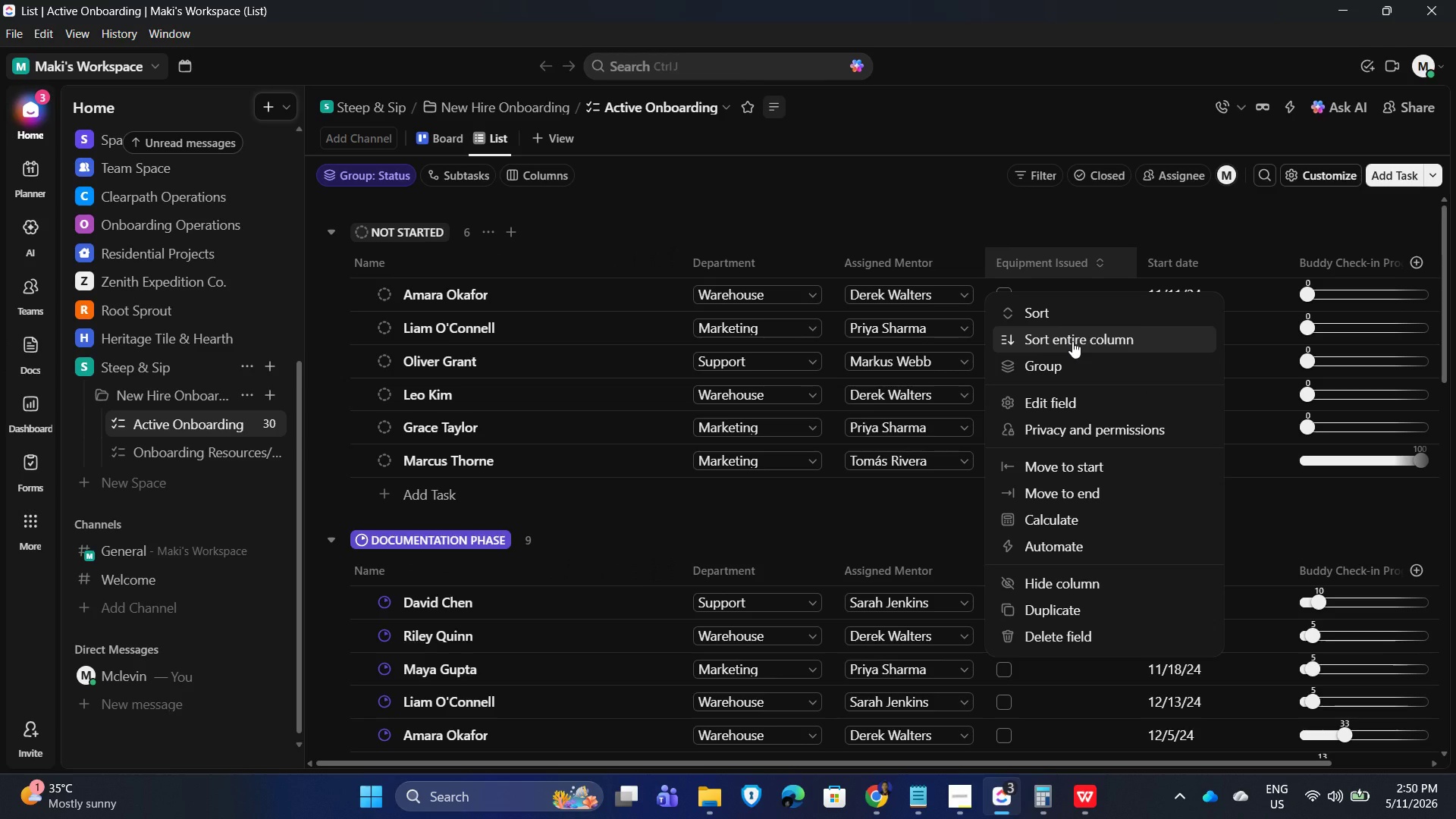 
wait(17.64)
 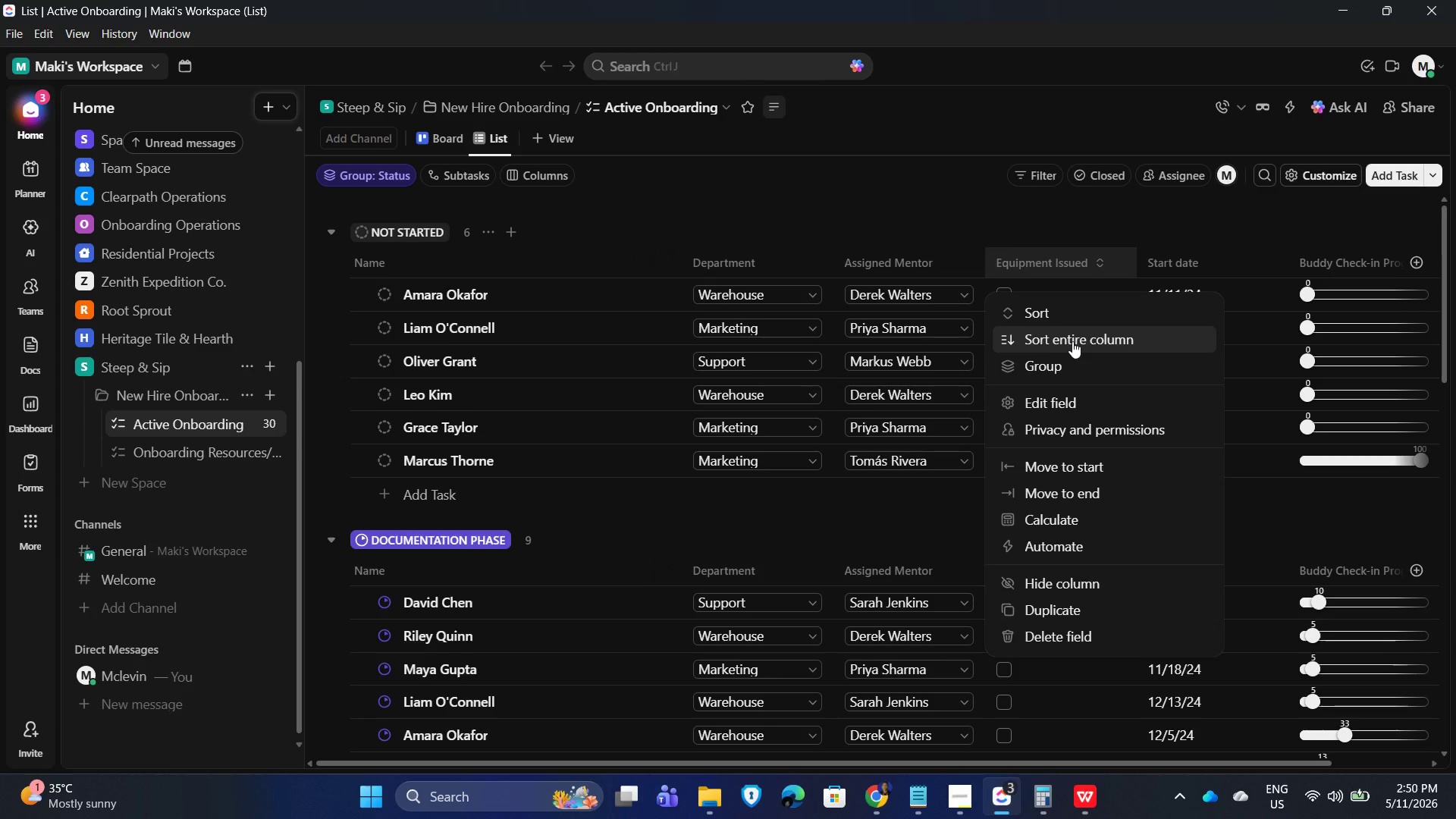 
left_click([971, 230])
 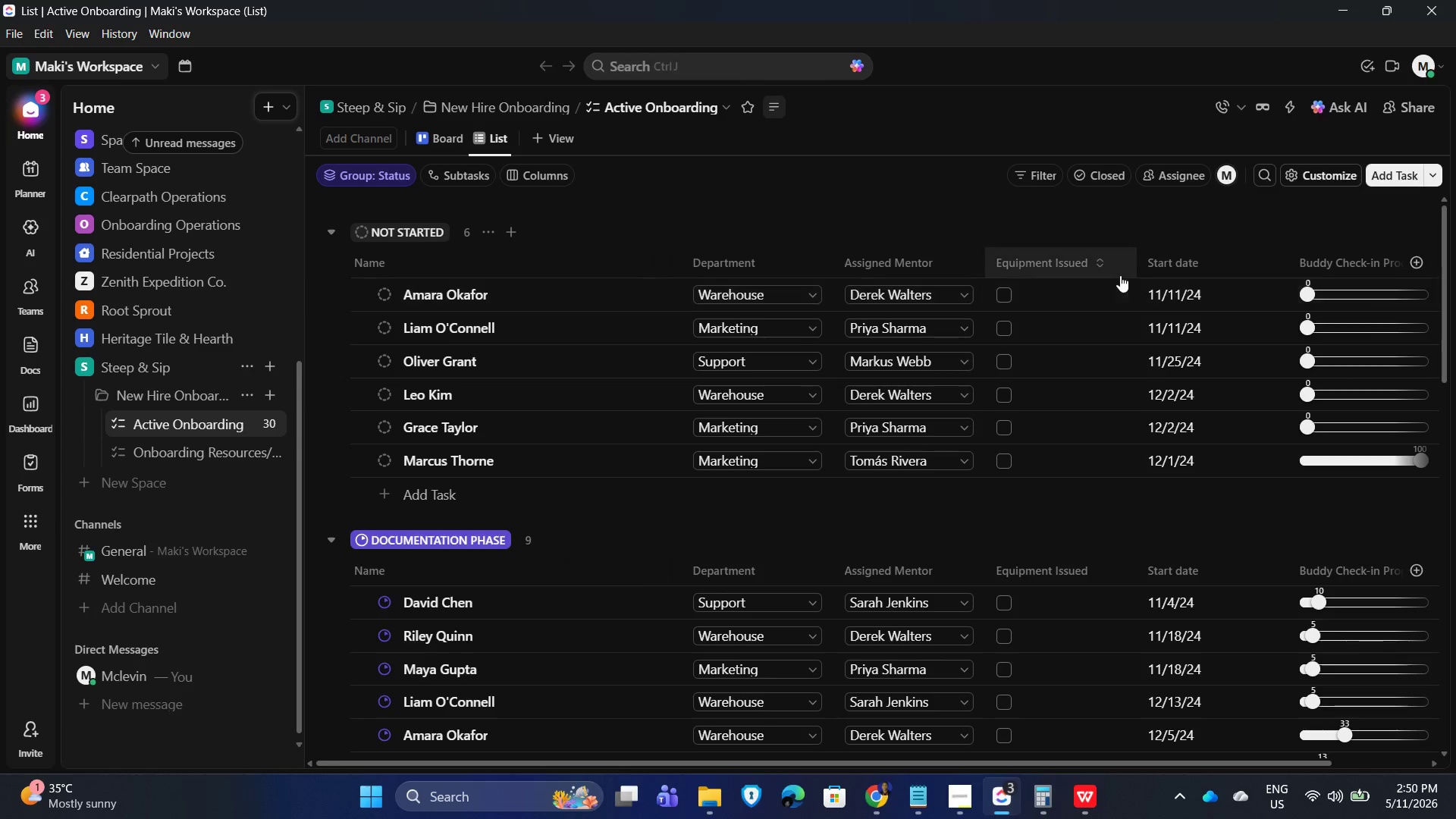 
mouse_move([1042, 278])
 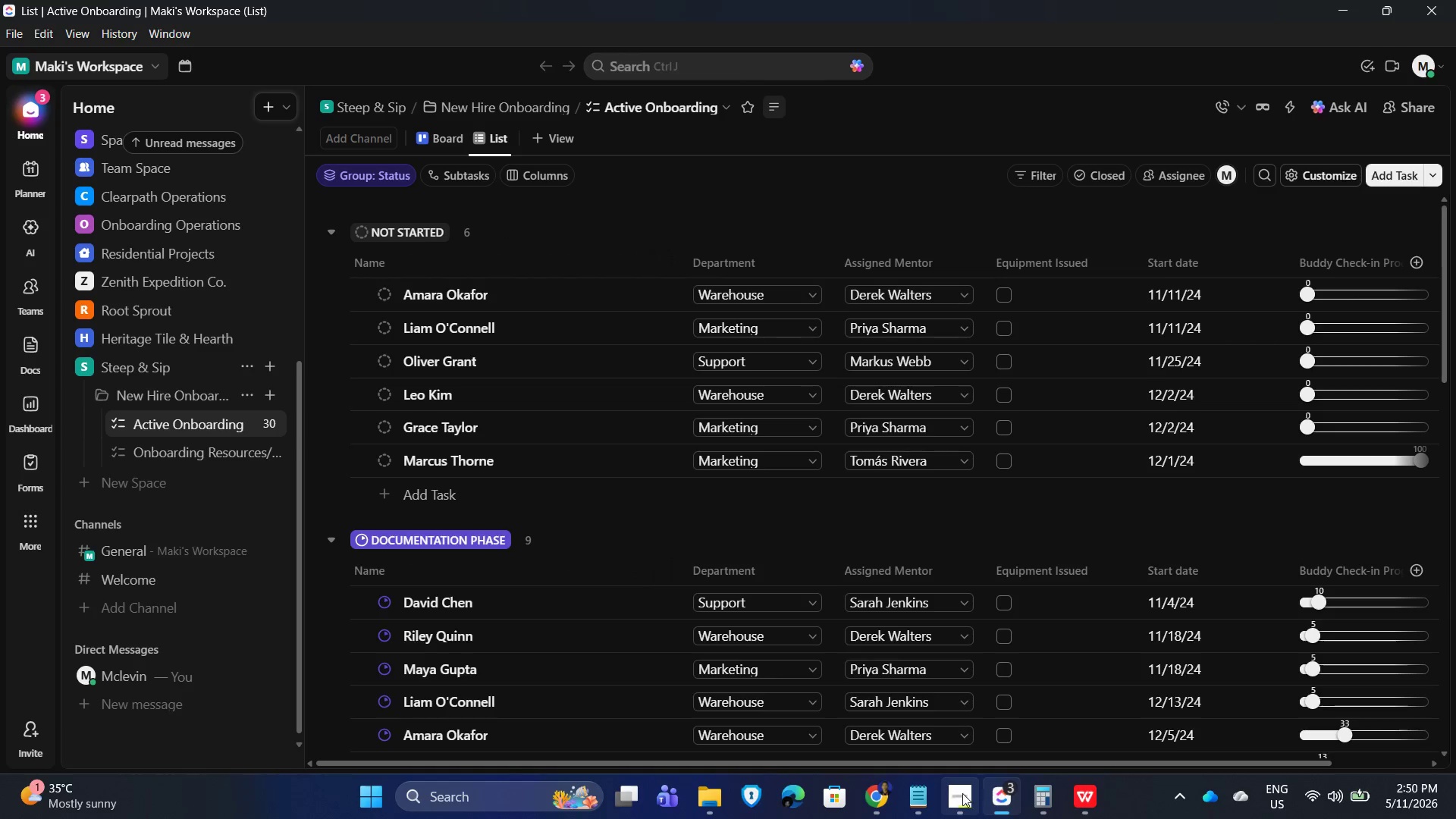 
left_click([952, 806])